 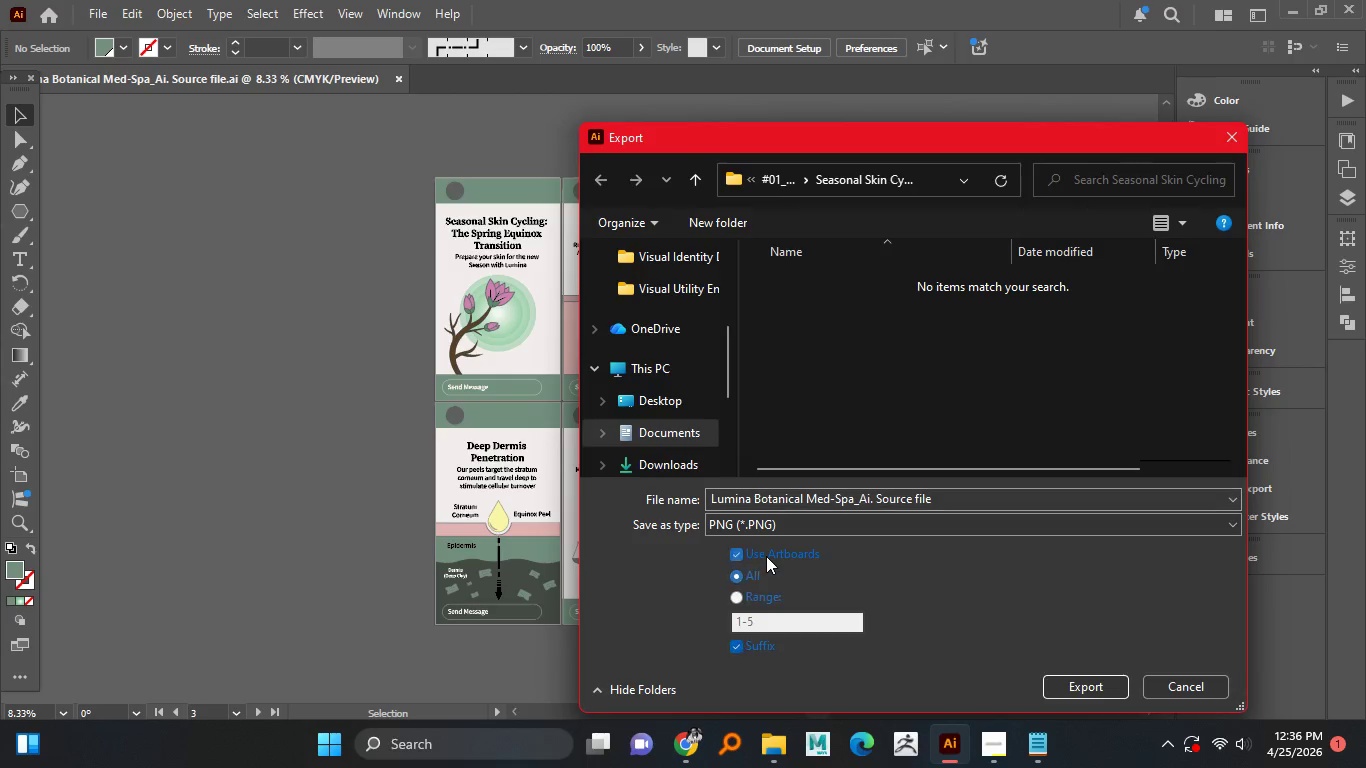 
left_click([861, 505])
 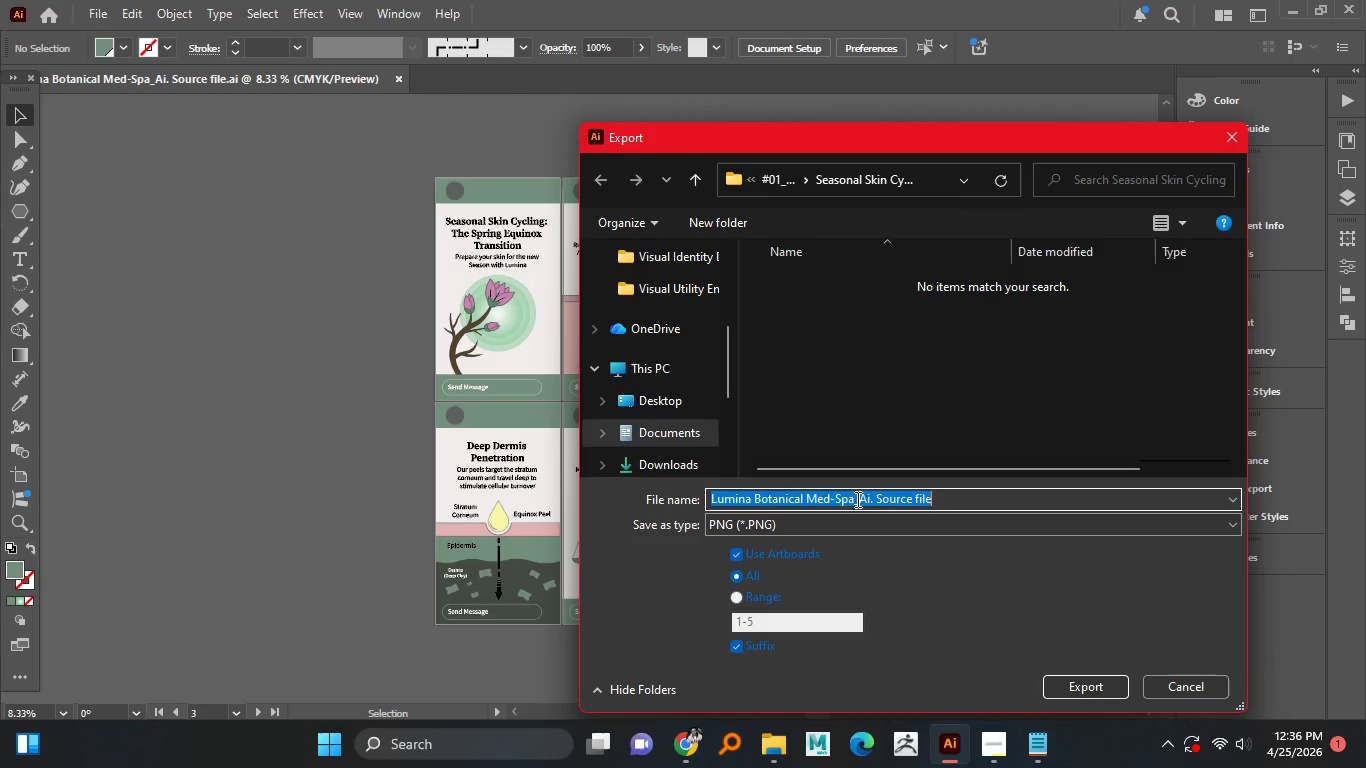 
left_click_drag(start_coordinate=[856, 498], to_coordinate=[950, 501])
 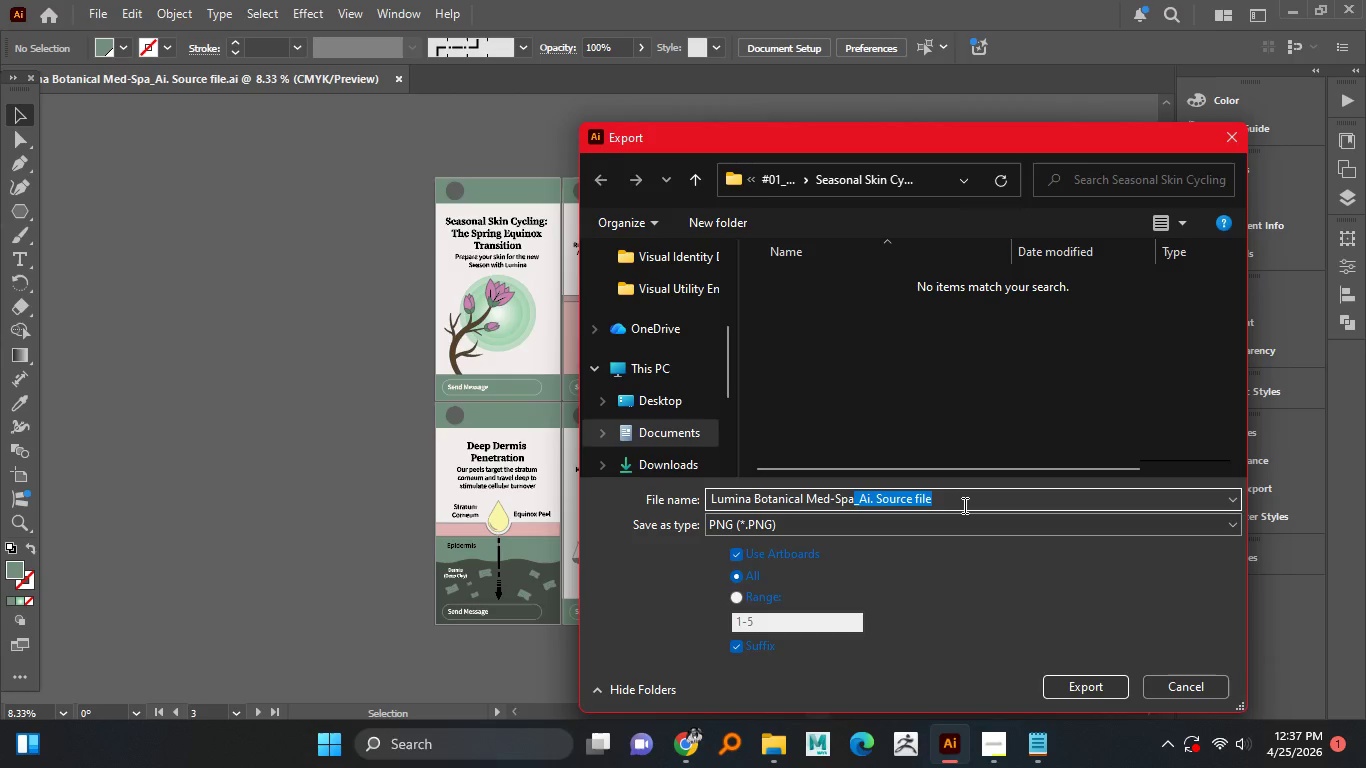 
type(_PNG)
 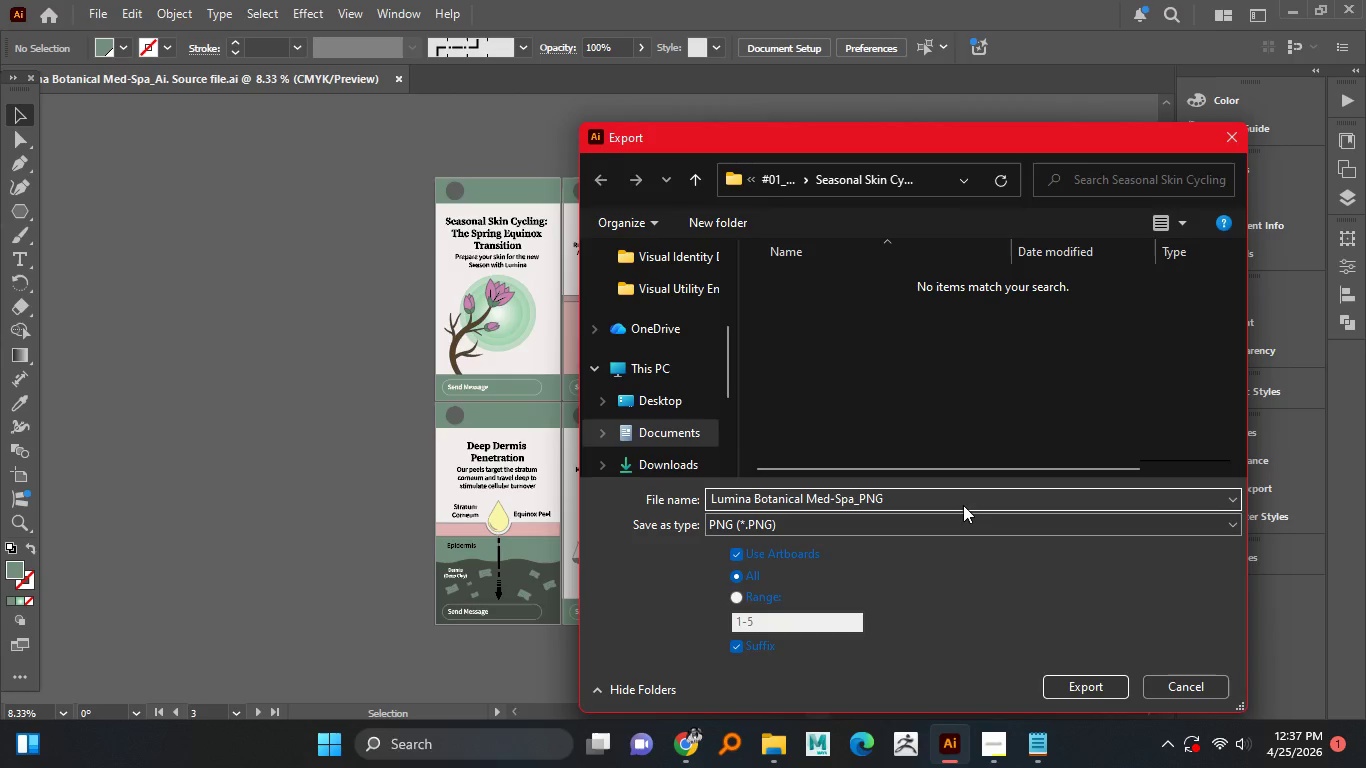 
wait(9.34)
 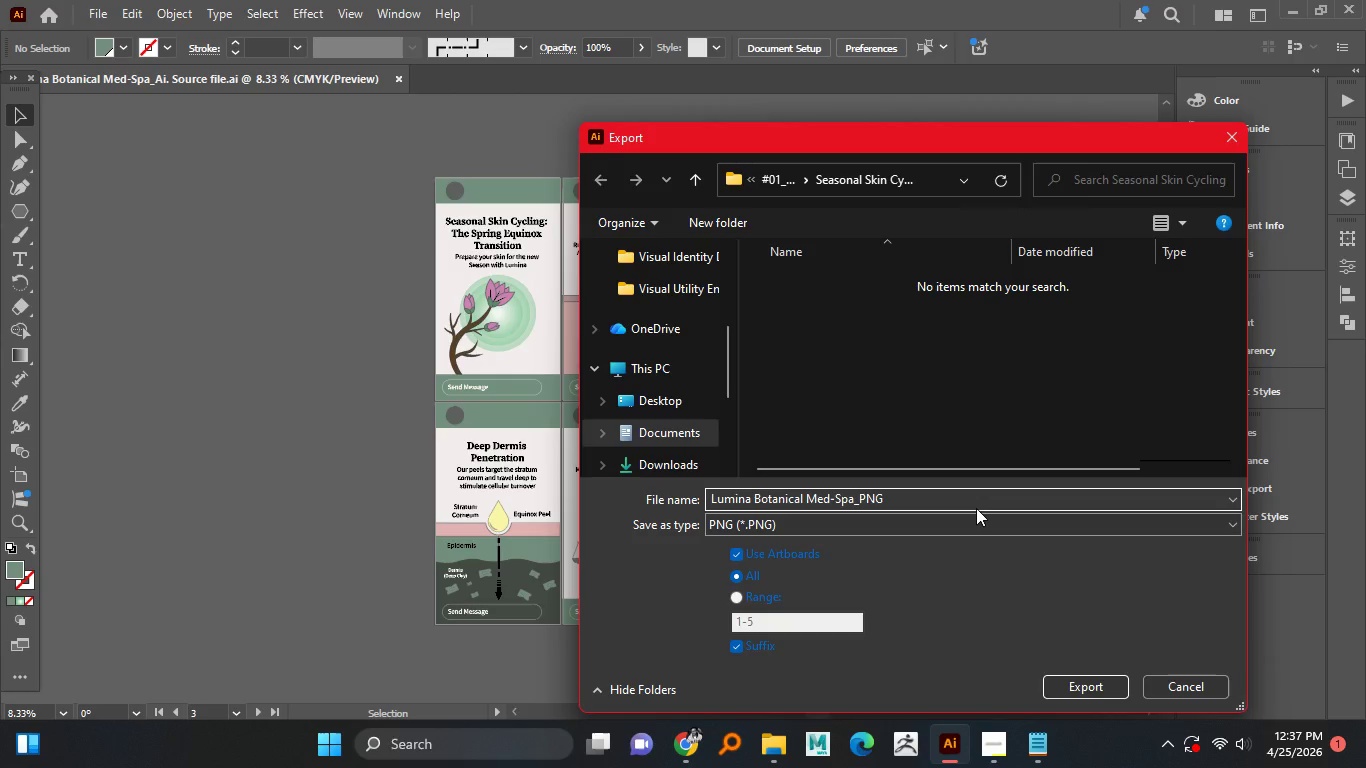 
left_click([1075, 687])
 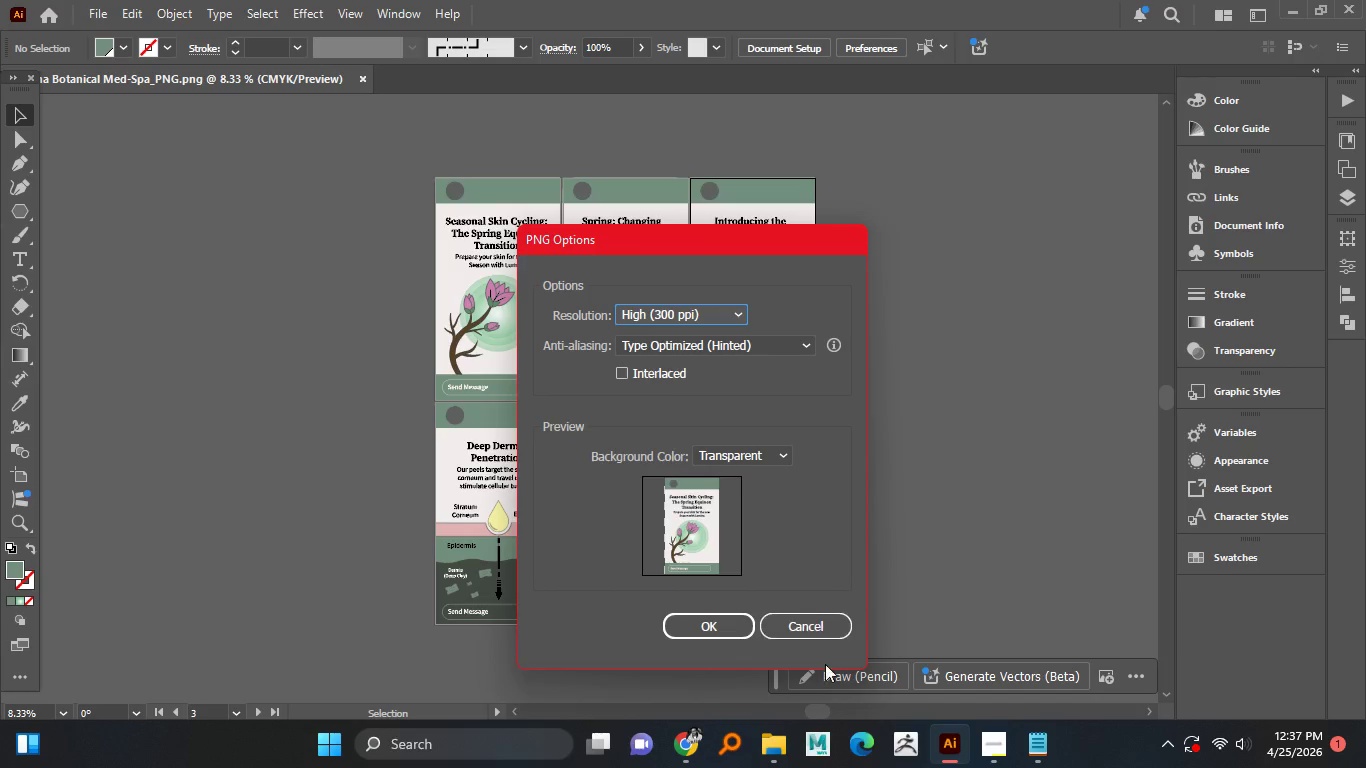 
wait(5.45)
 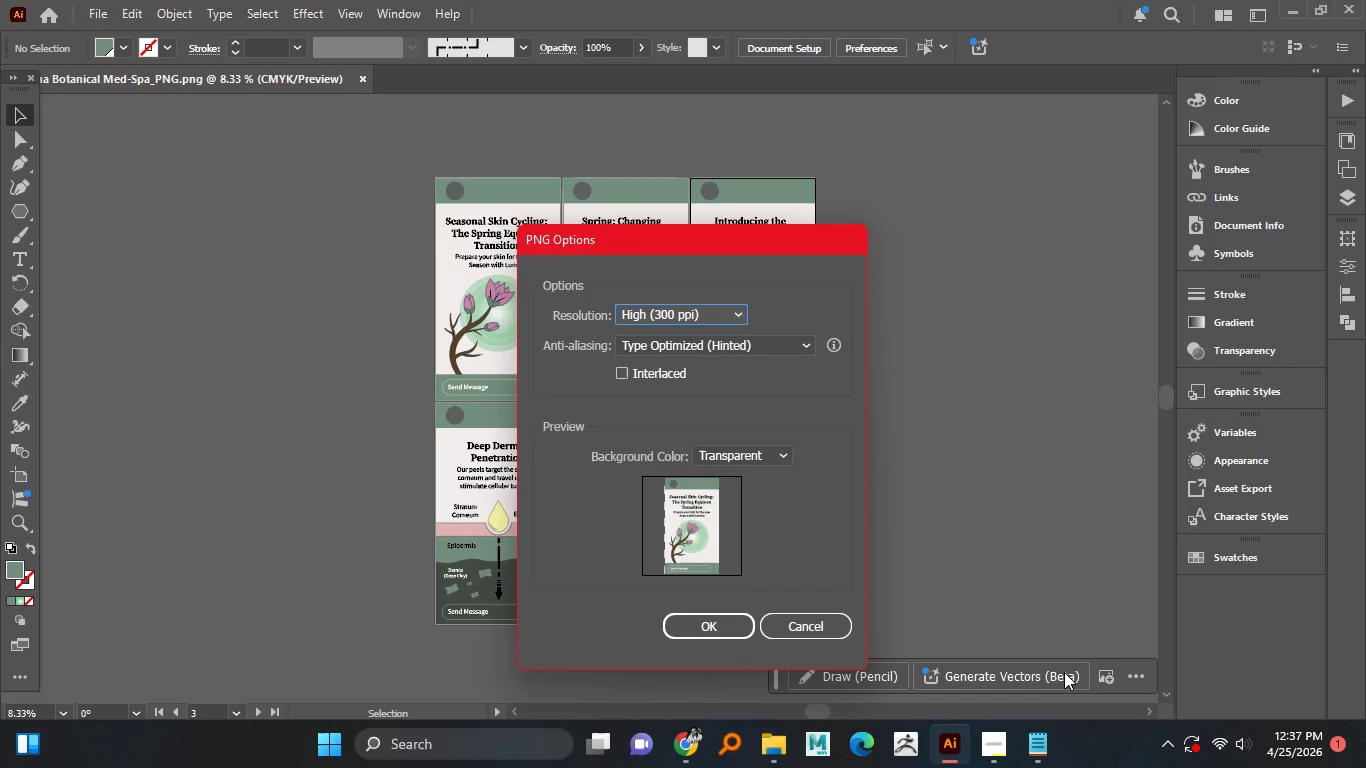 
left_click([980, 734])